 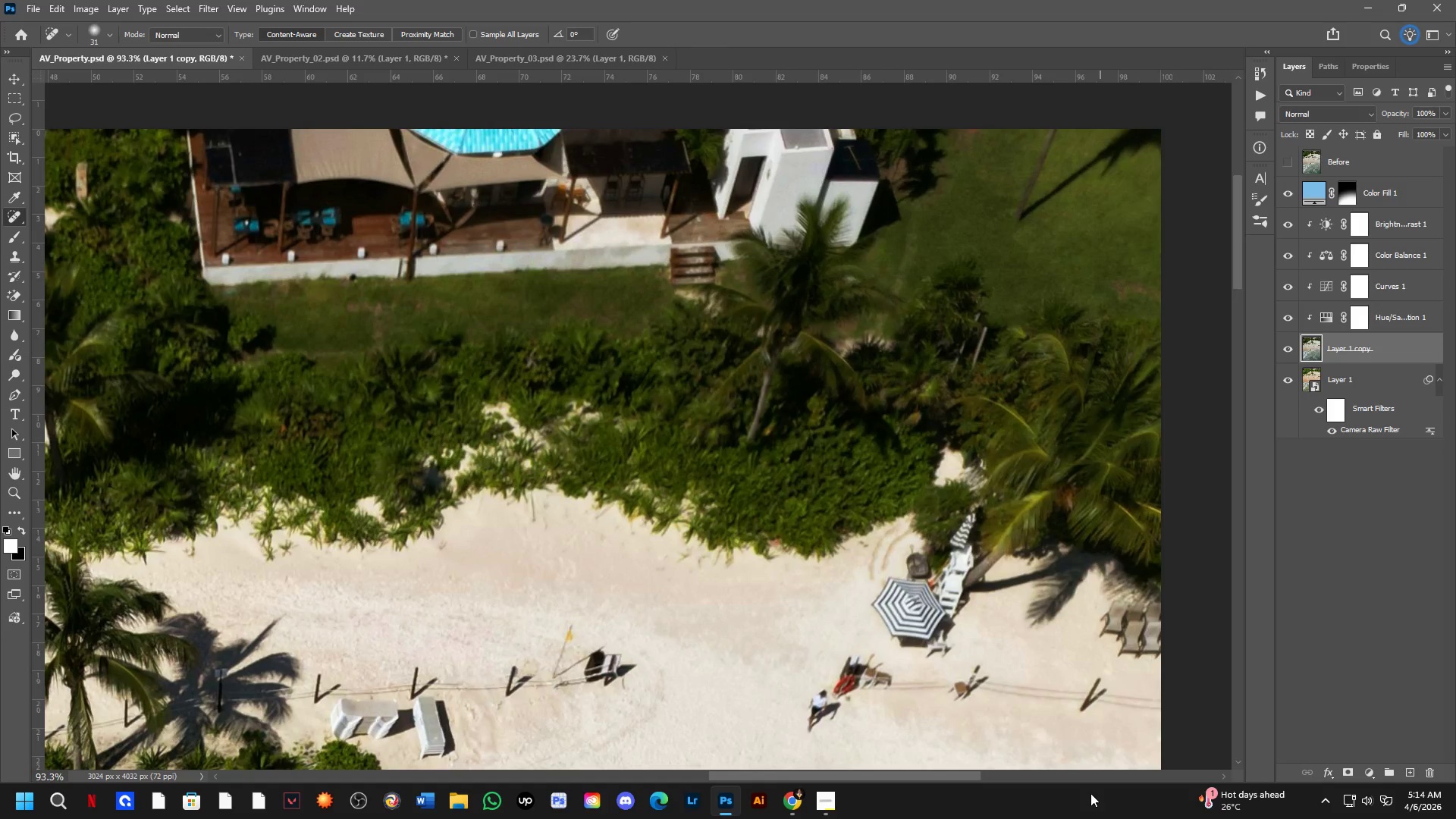 
key(Alt+AltLeft)
 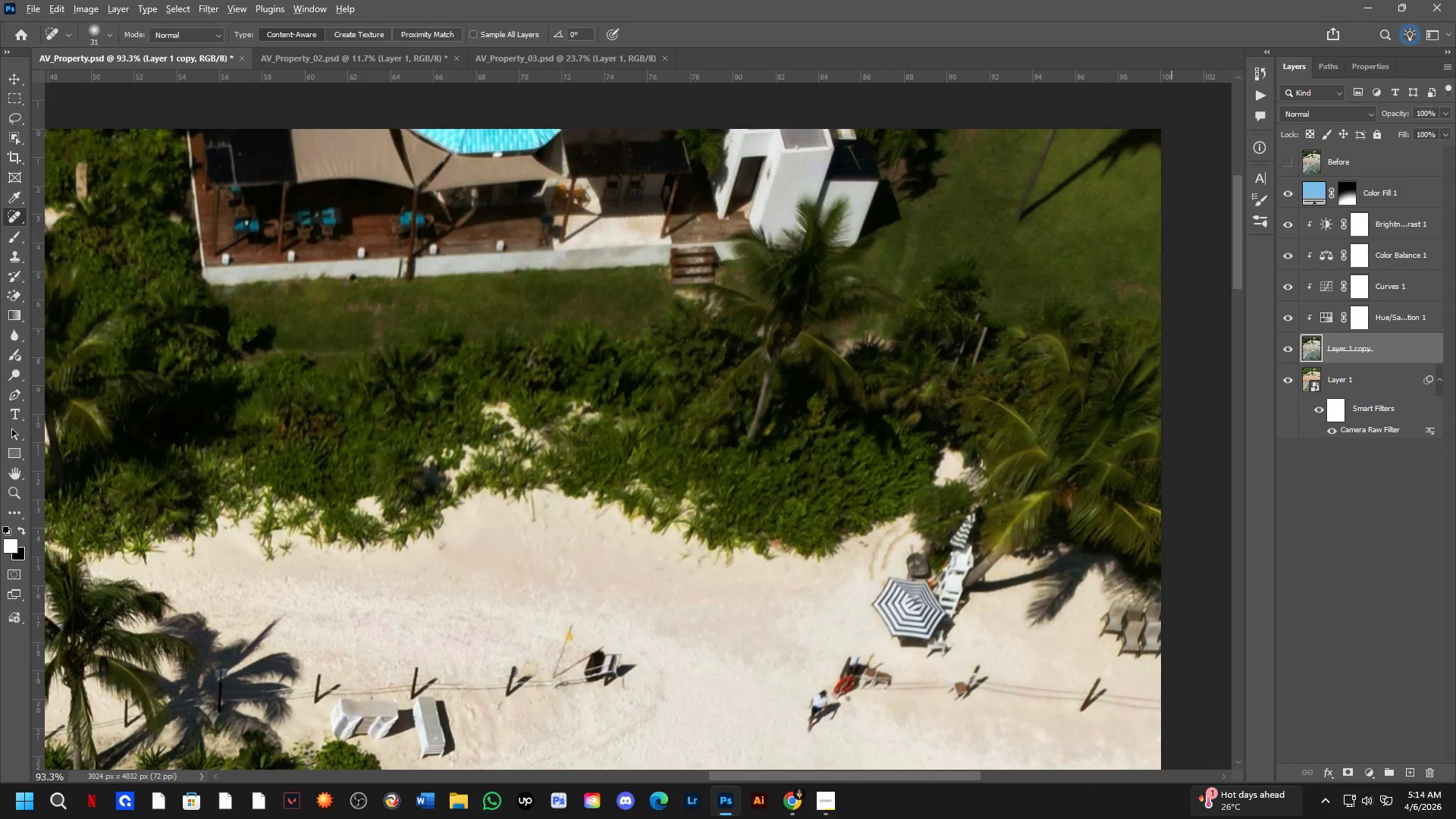 
key(Alt+Tab)
 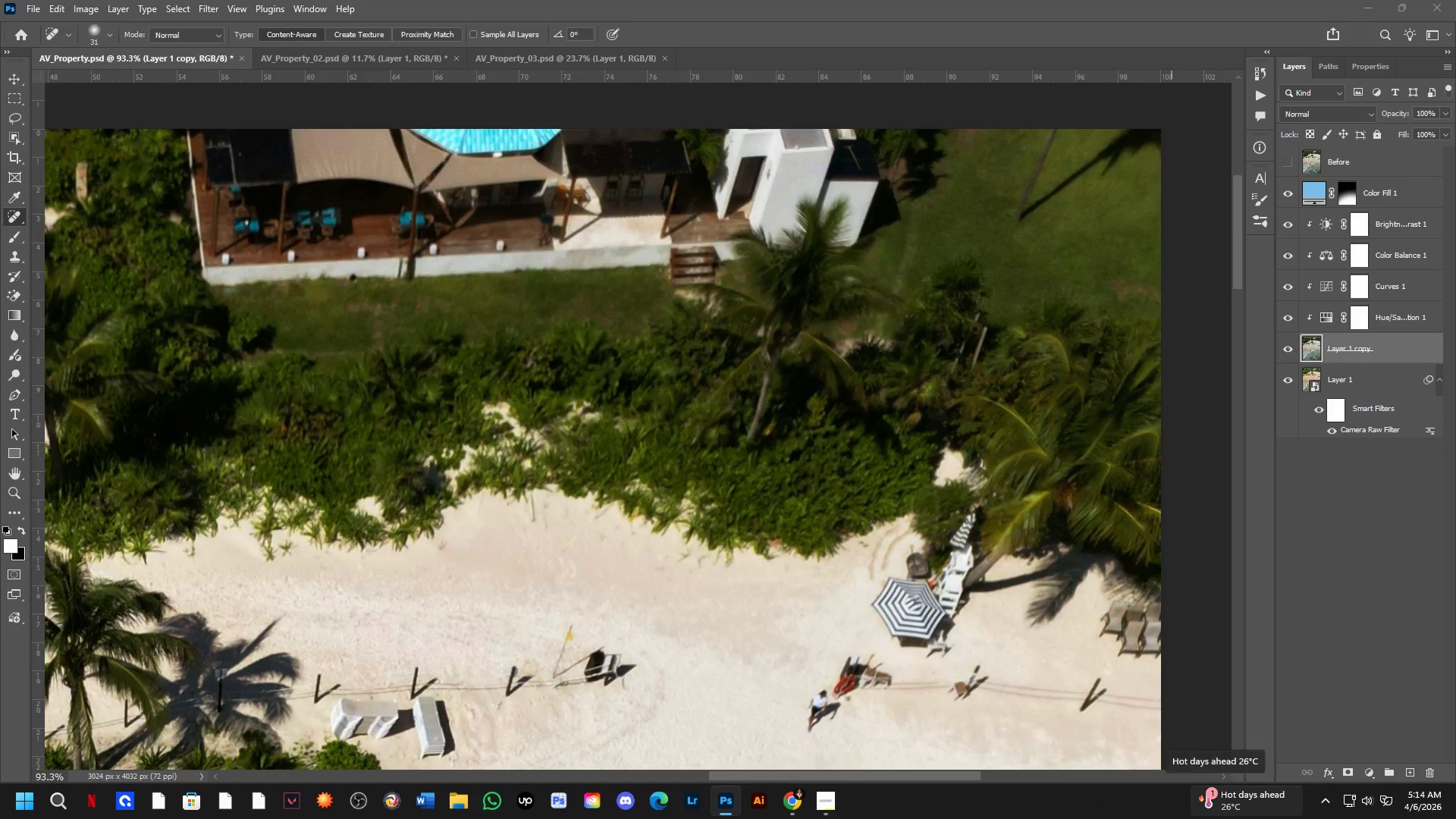 
key(Alt+AltLeft)
 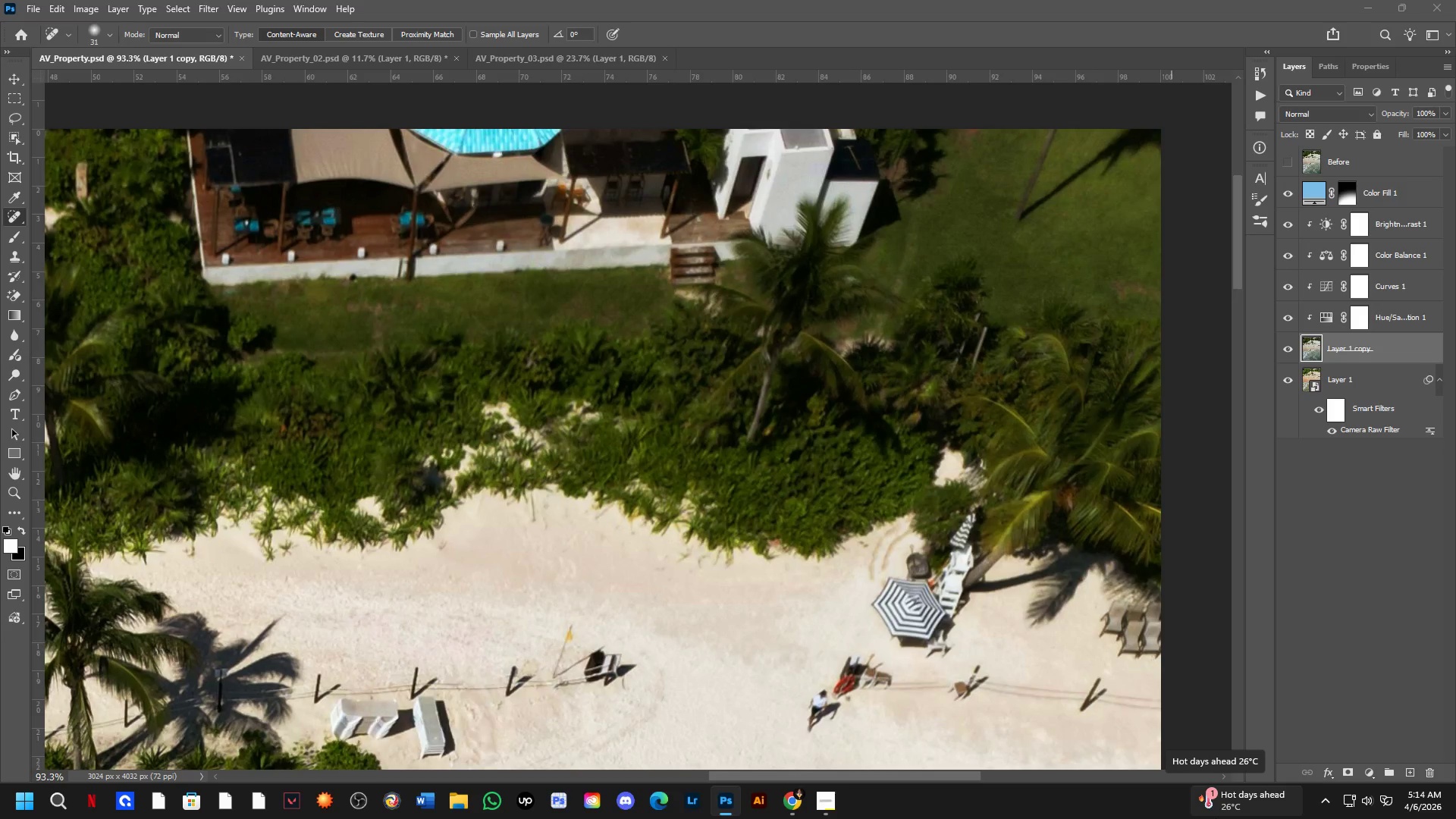 
key(Alt+Tab)
 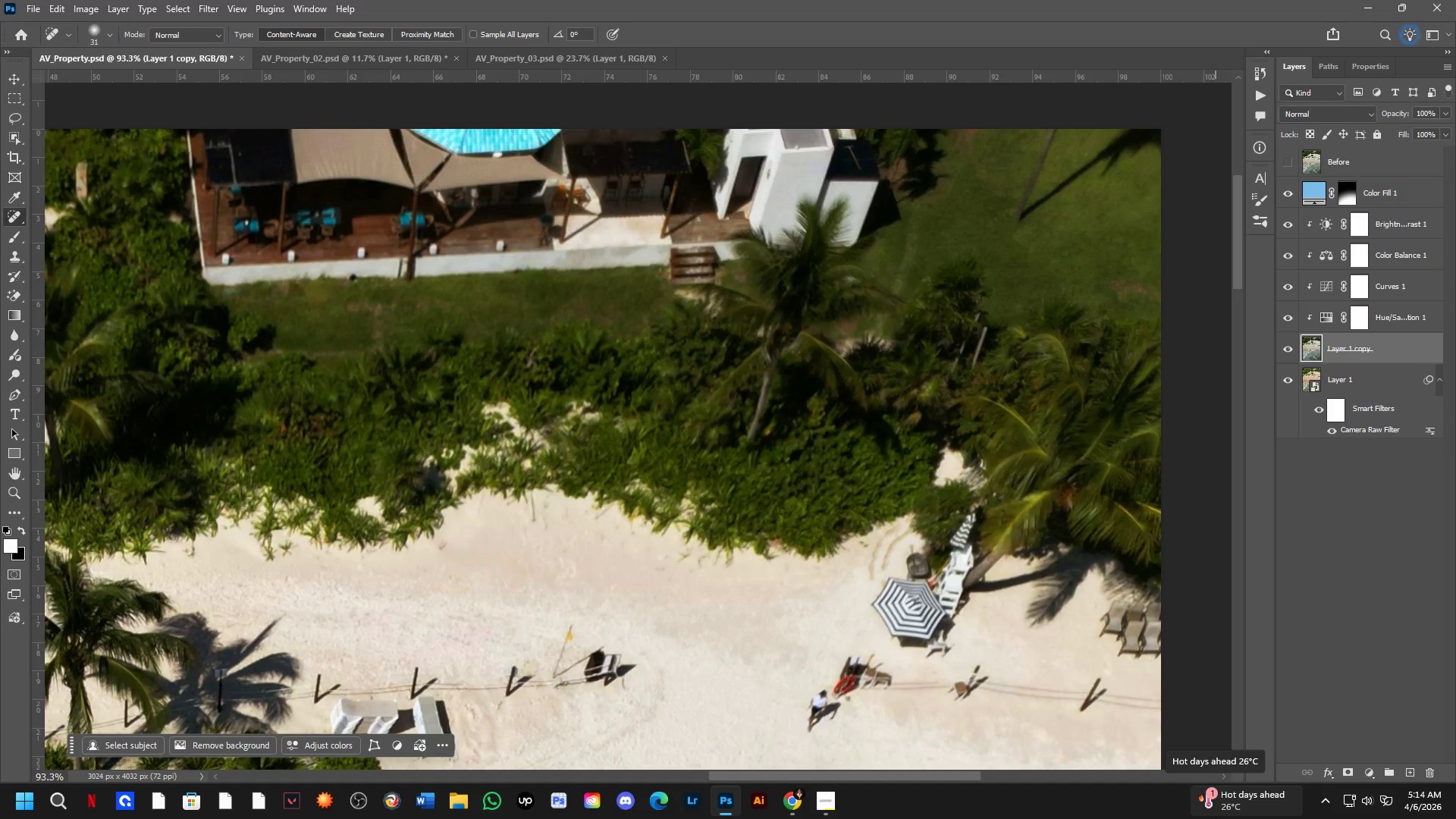 
key(Alt+AltLeft)
 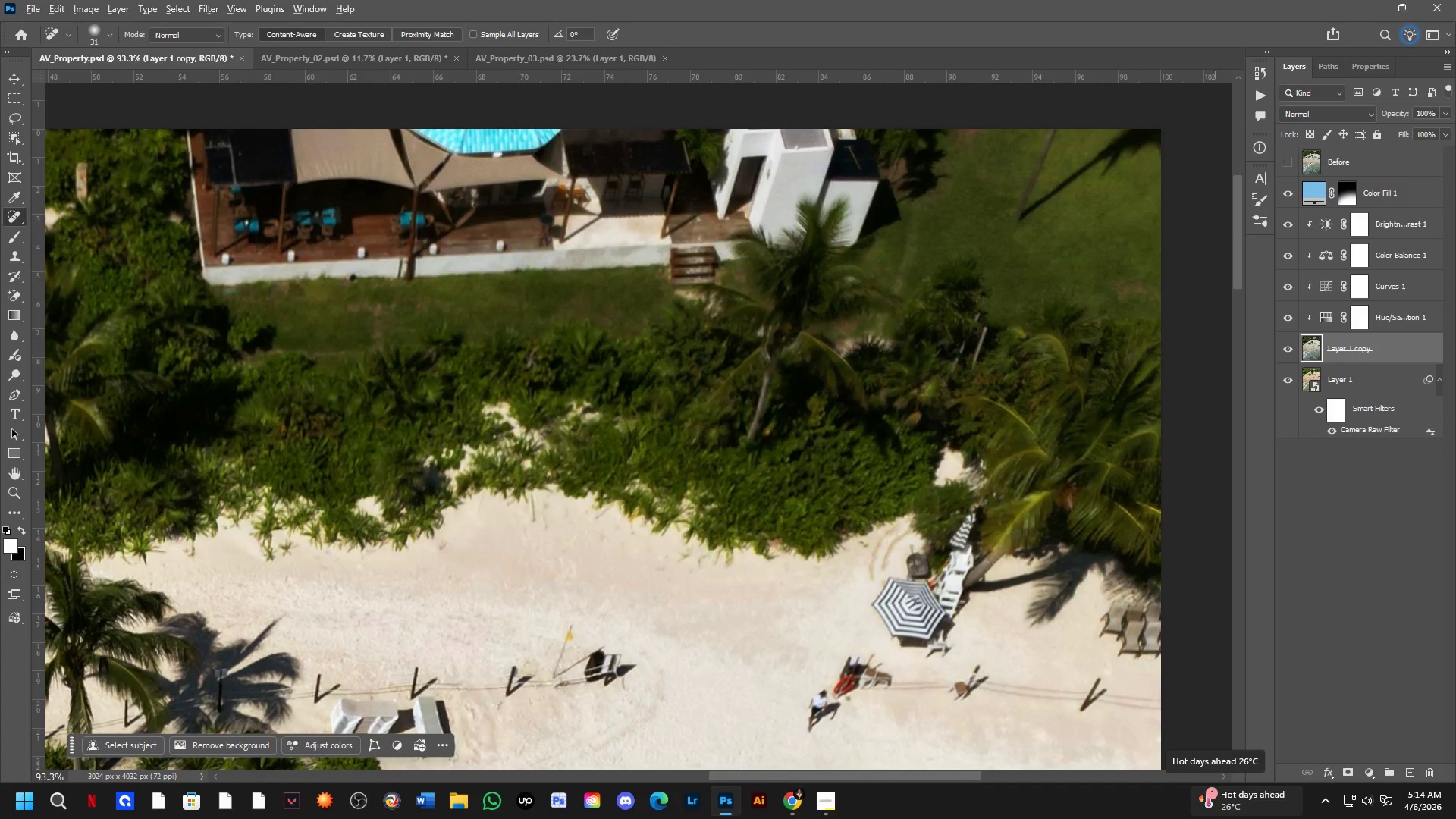 
key(Alt+Tab)